 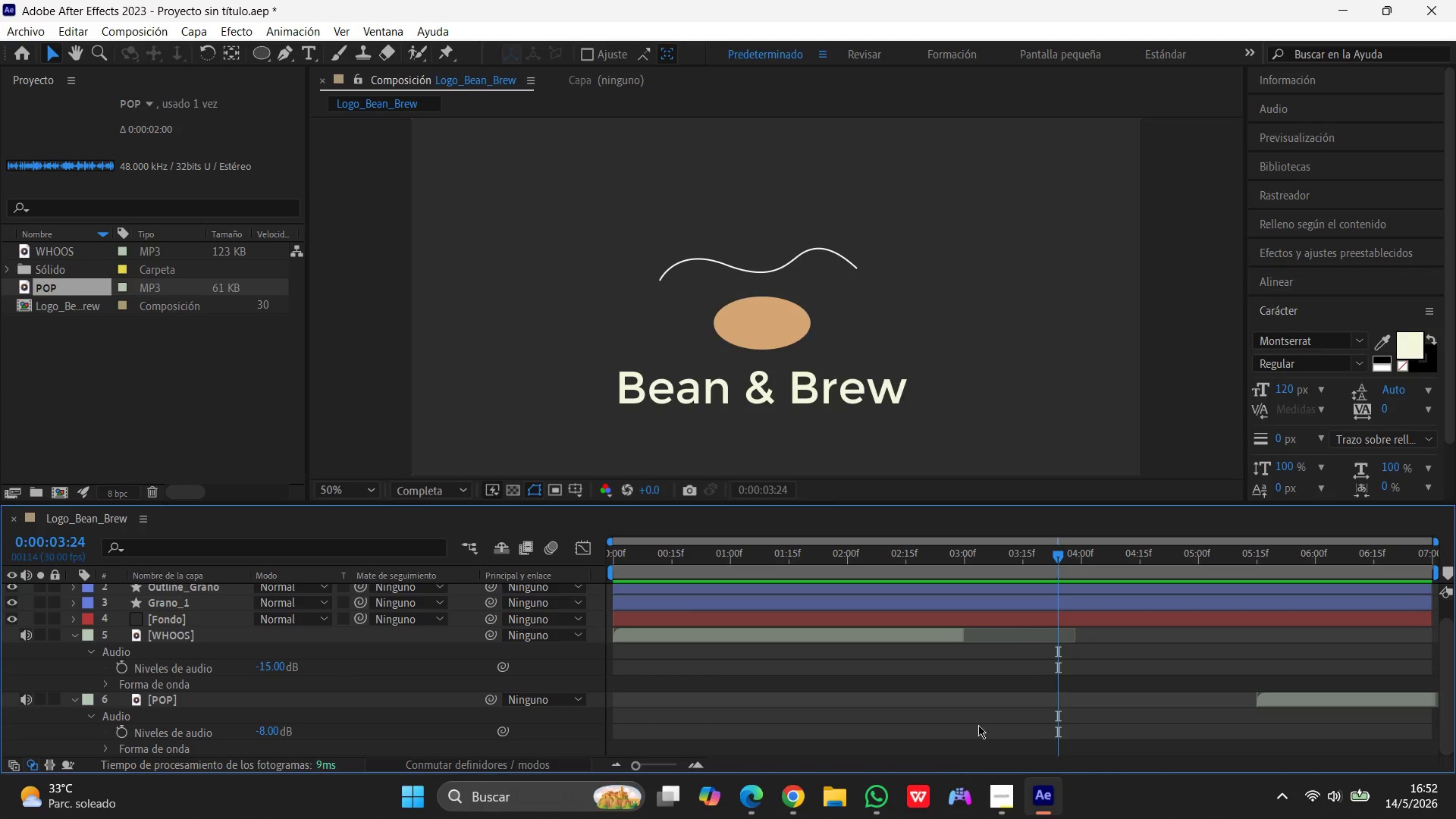 
left_click([882, 790])
 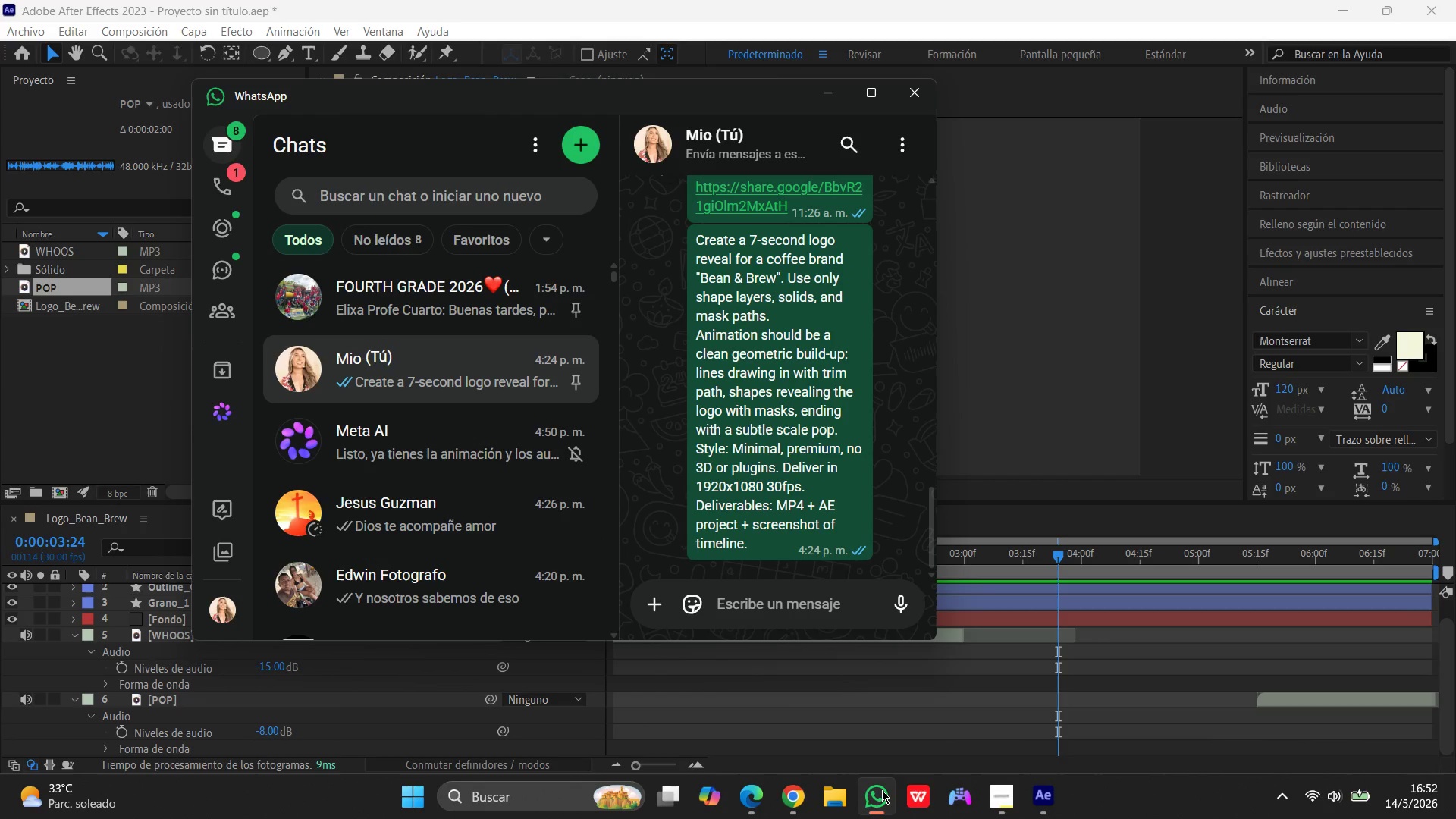 
left_click([882, 790])
 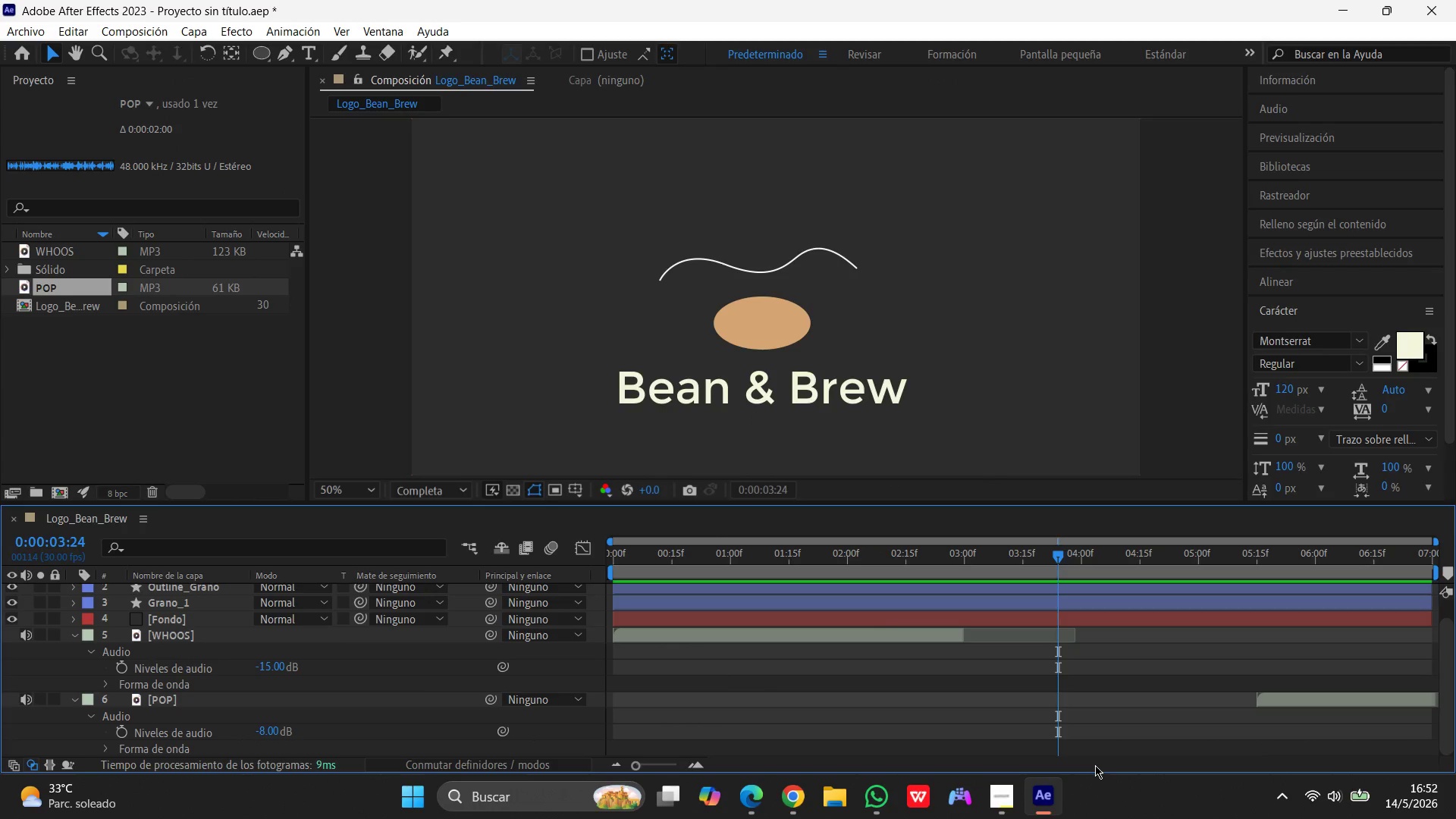 
wait(6.59)
 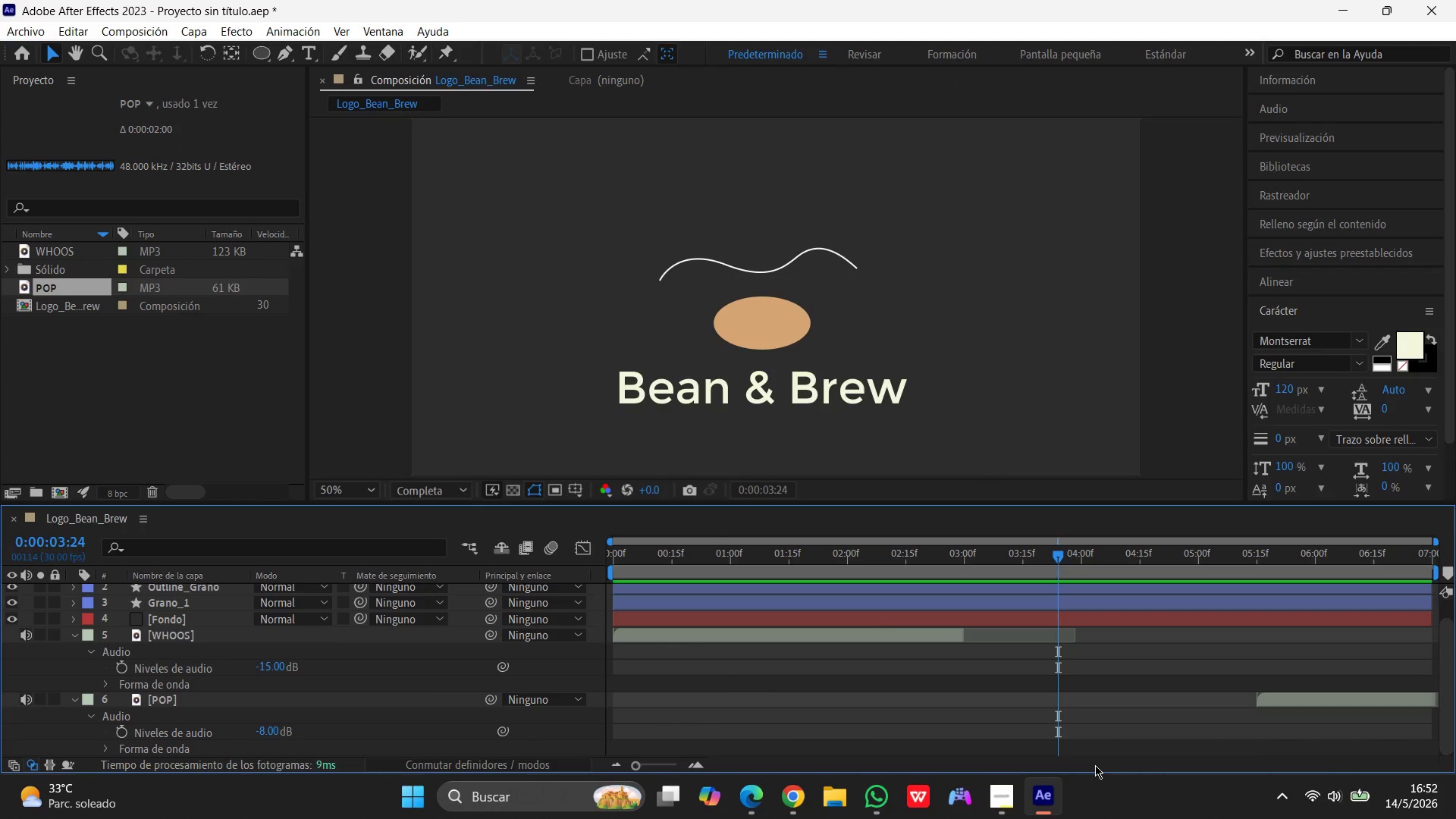 
left_click([25, 28])
 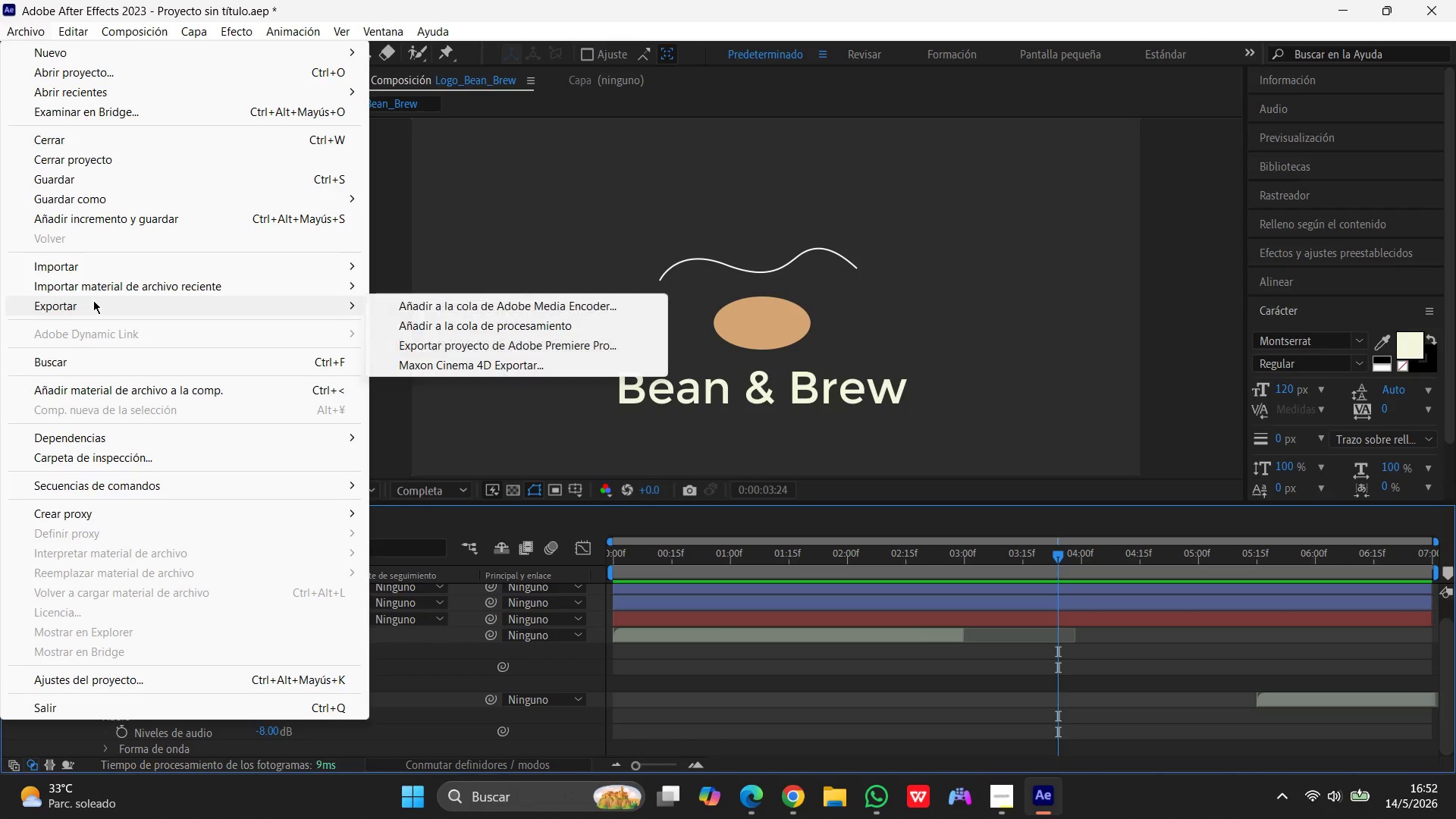 
left_click([541, 323])
 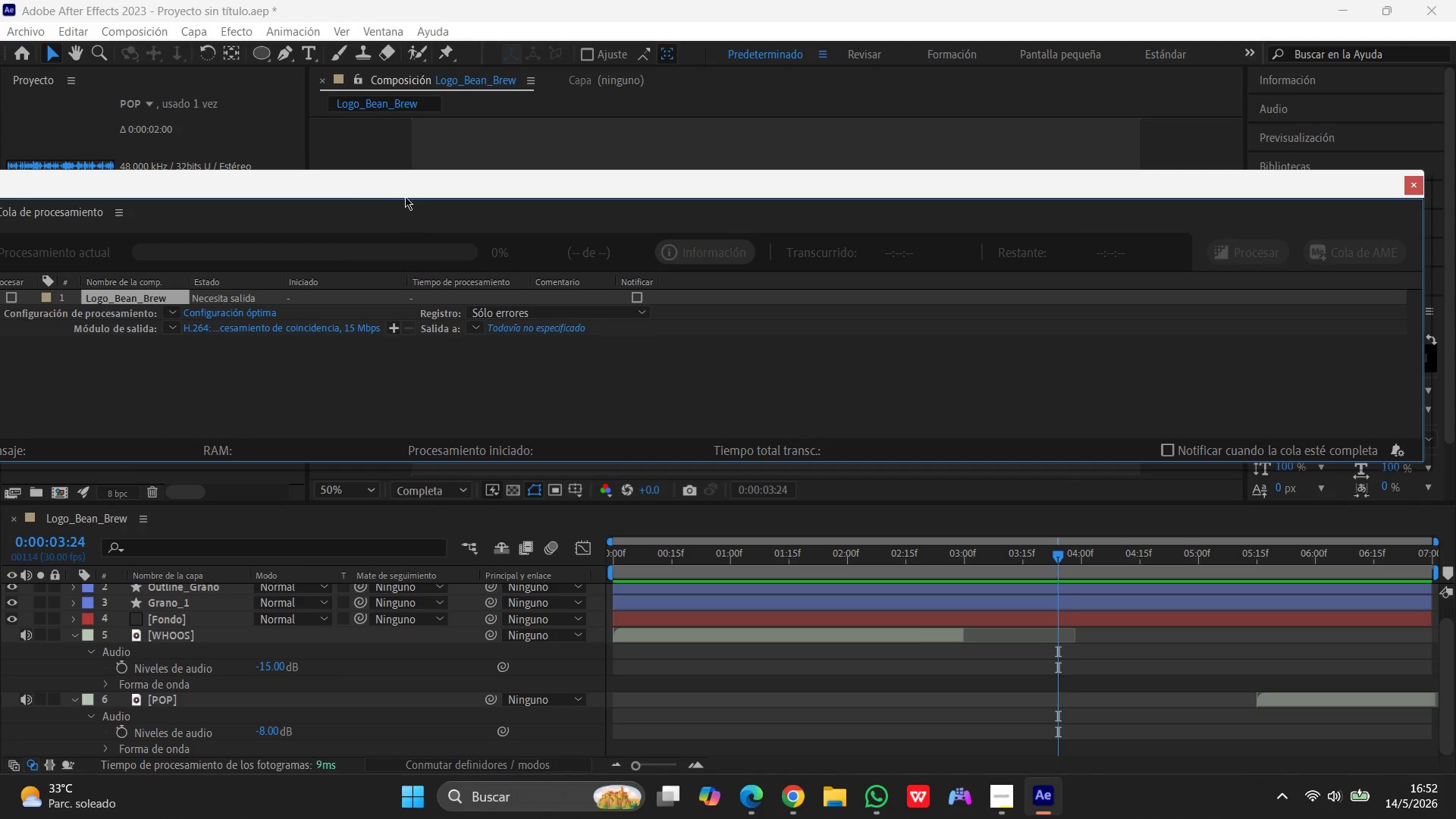 
left_click_drag(start_coordinate=[406, 186], to_coordinate=[605, 186])
 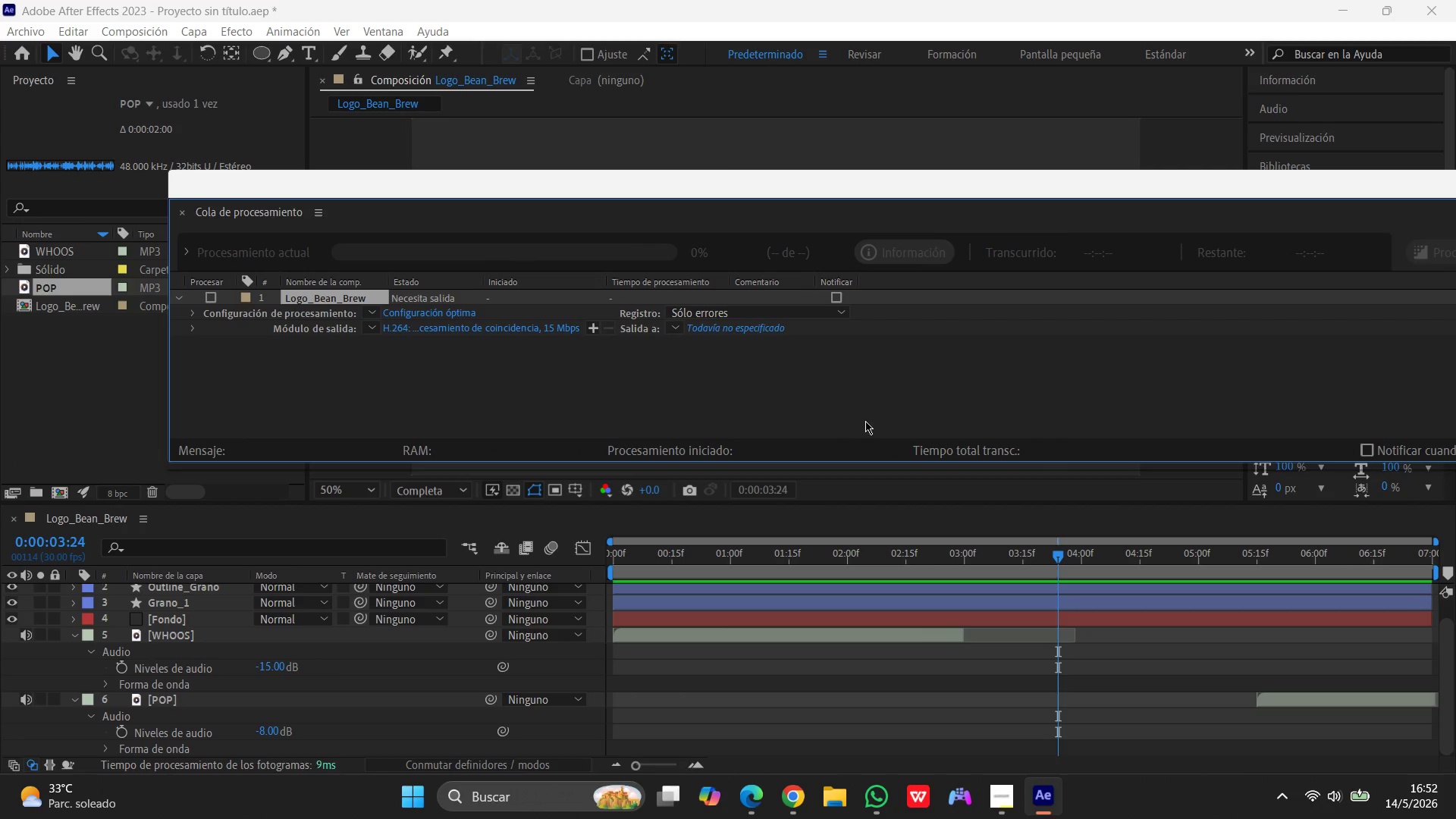 
wait(8.3)
 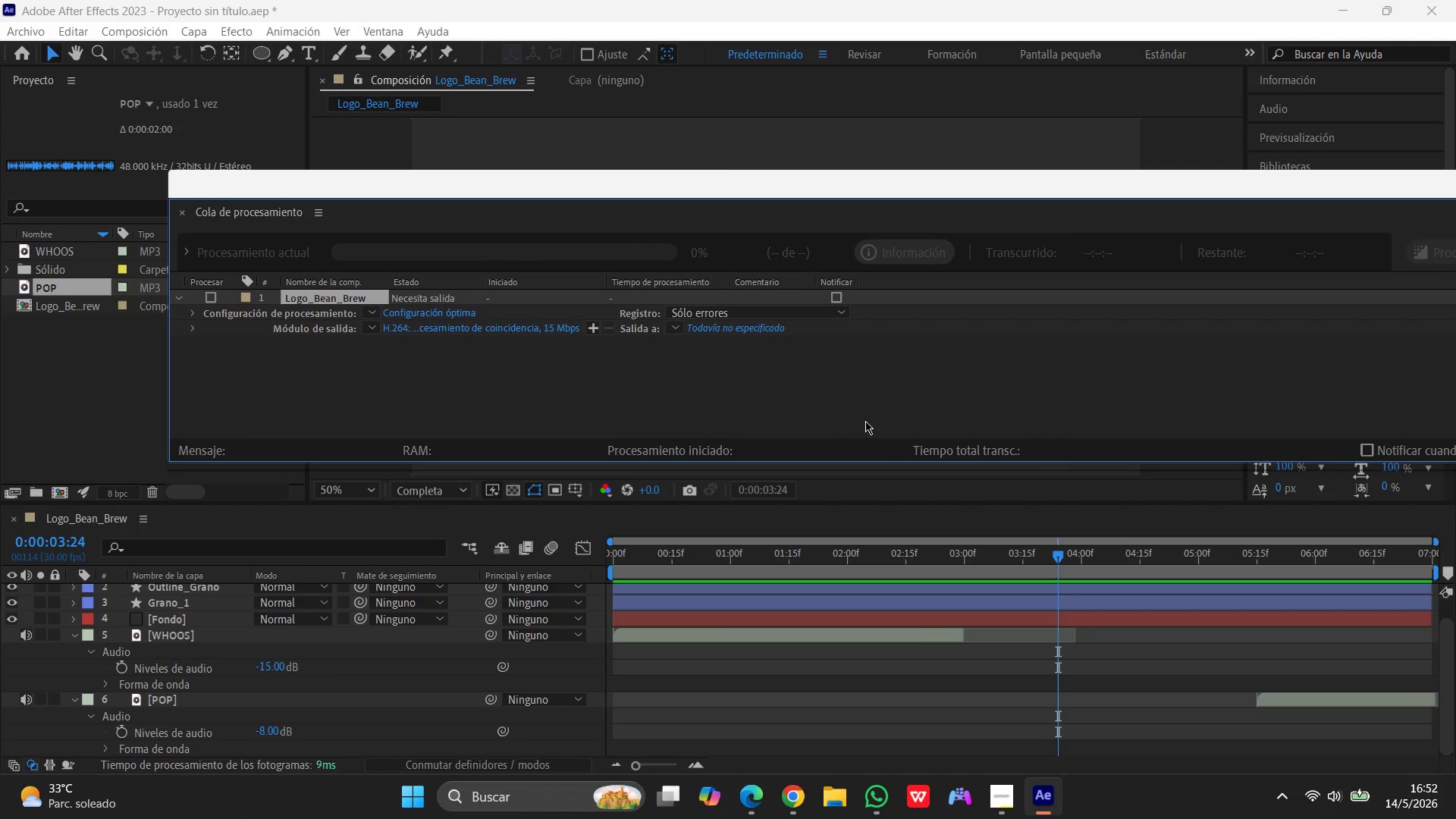 
left_click([883, 794])
 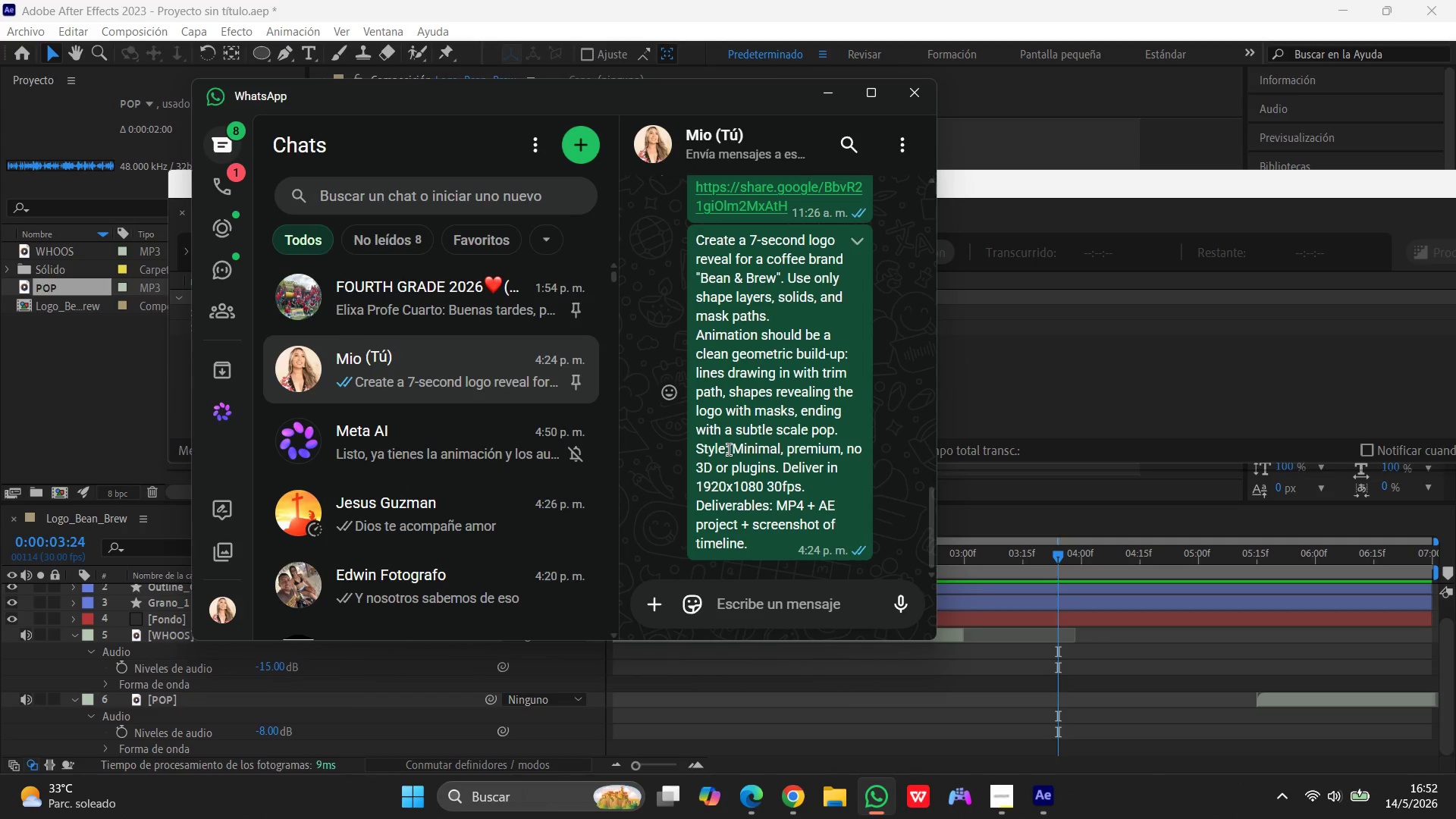 
scroll: coordinate [743, 450], scroll_direction: up, amount: 11.0
 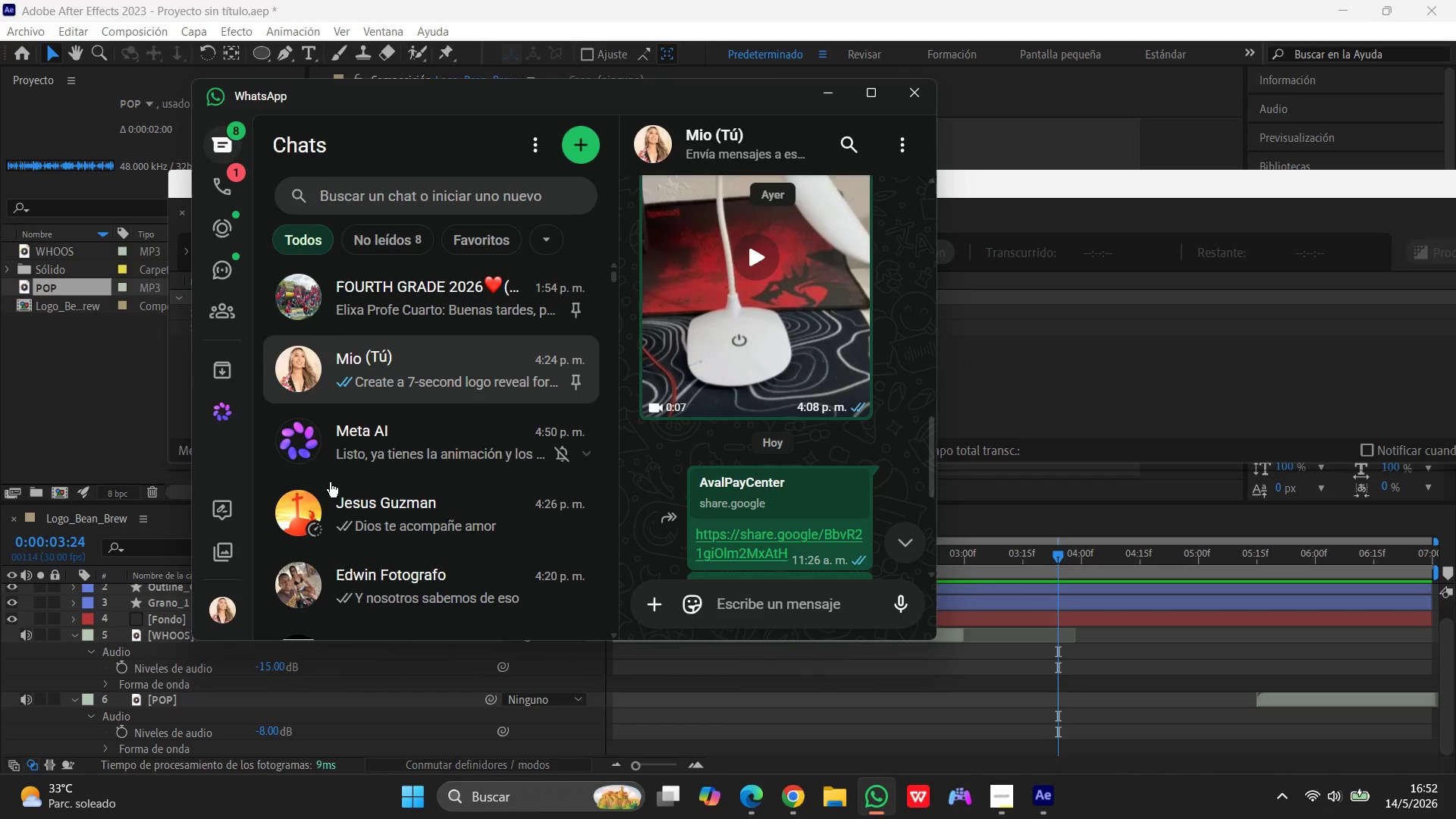 
left_click([361, 439])
 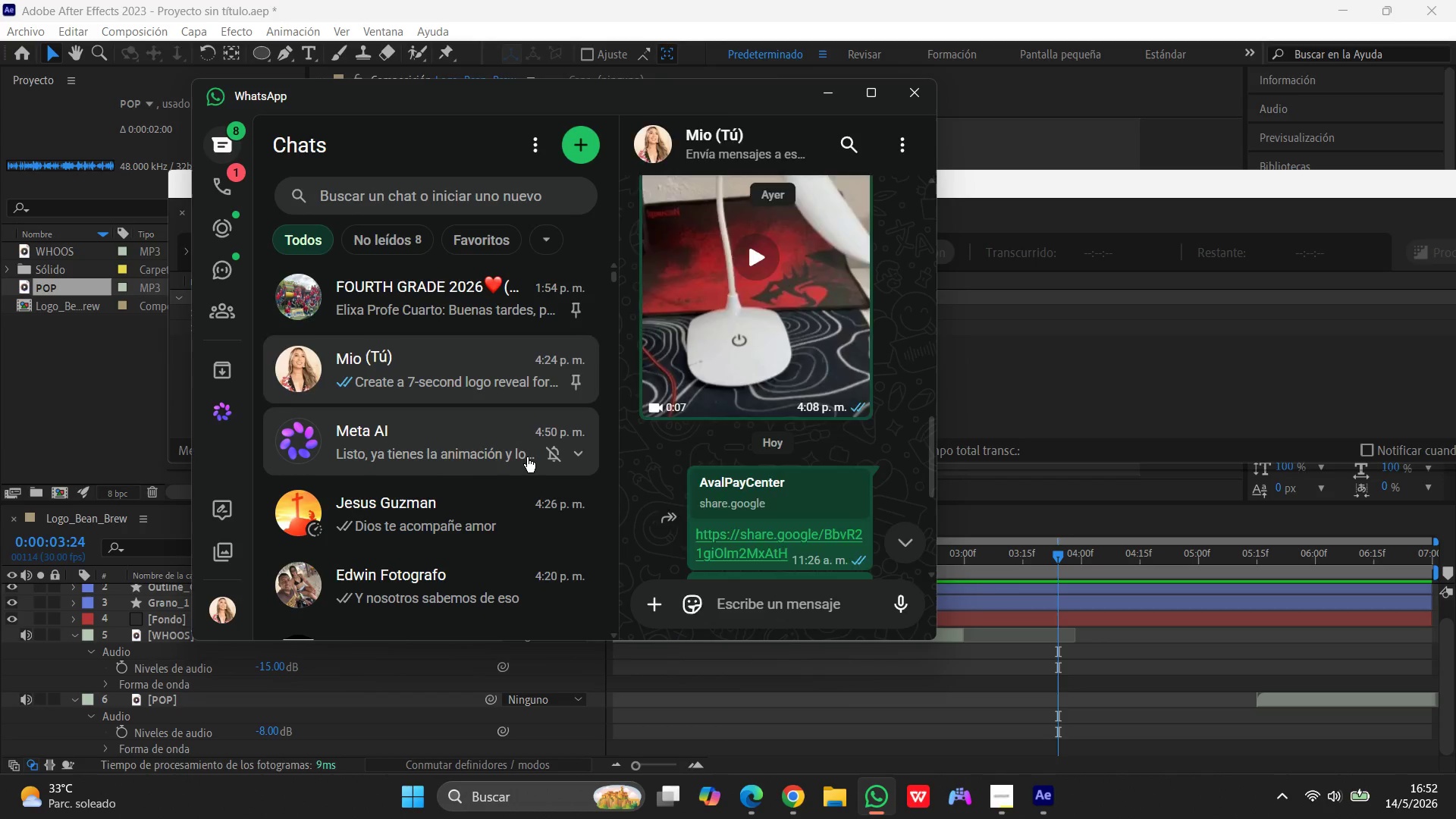 
left_click([423, 435])
 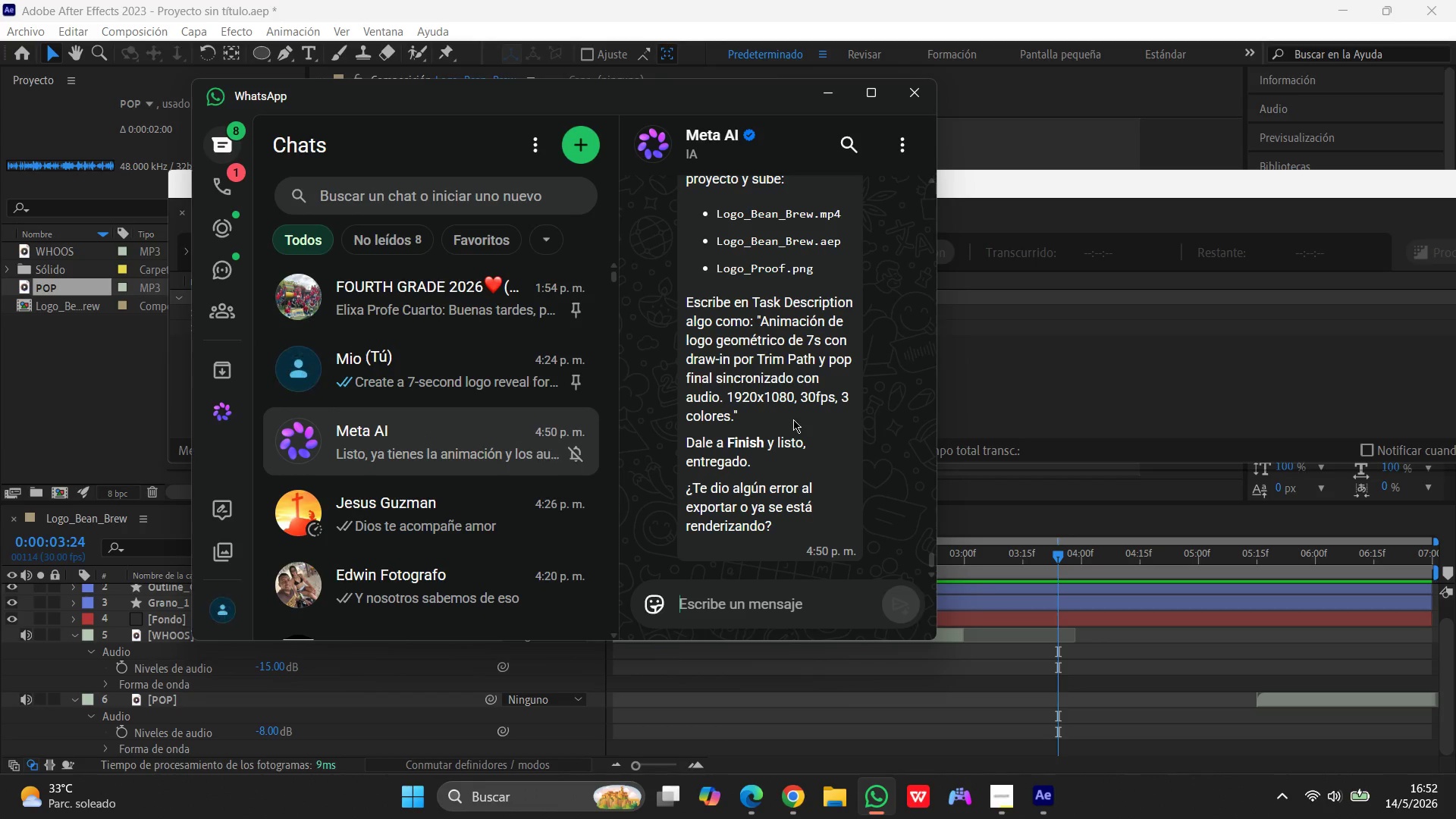 
scroll: coordinate [750, 409], scroll_direction: up, amount: 34.0
 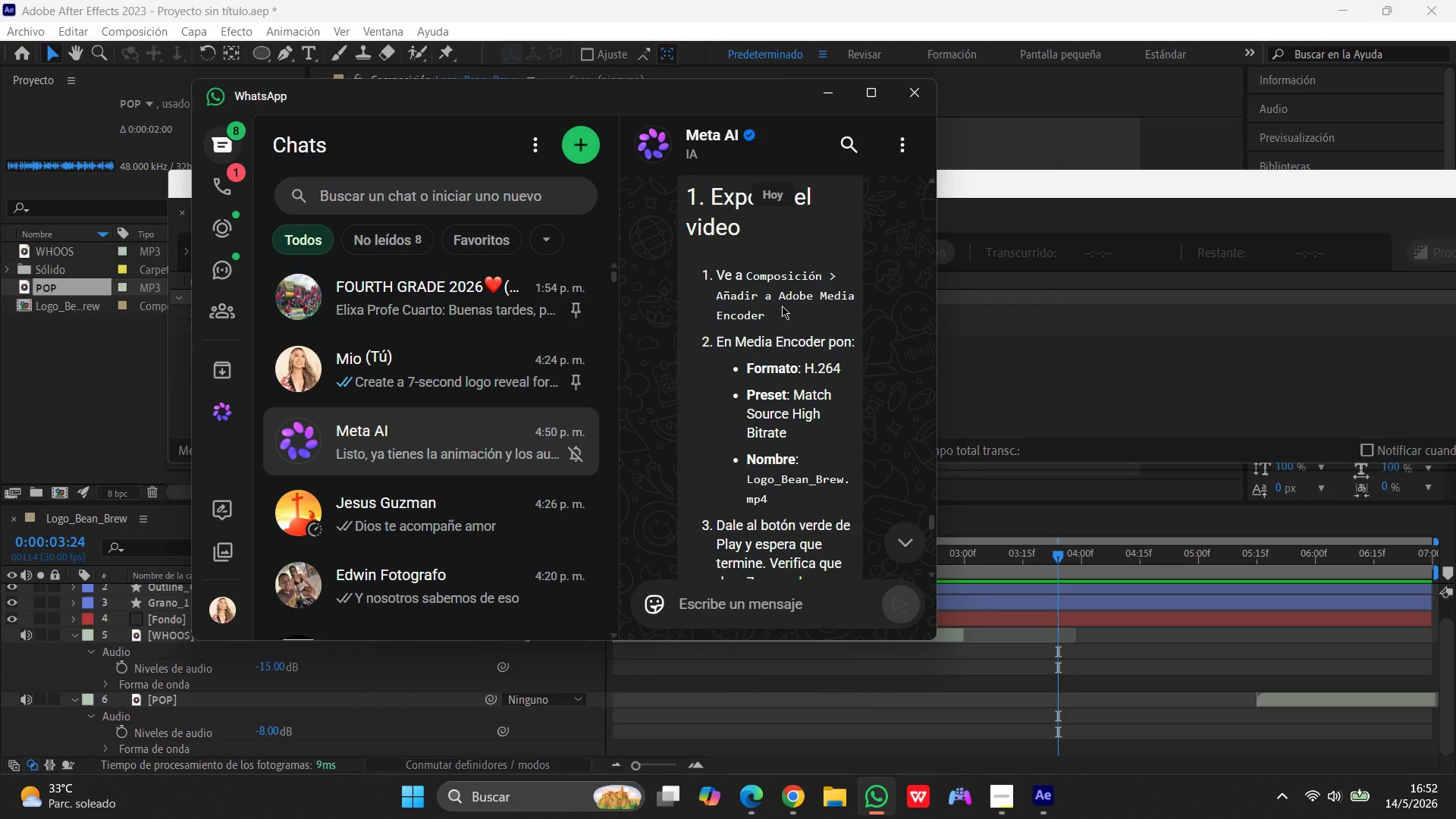 
scroll: coordinate [782, 306], scroll_direction: down, amount: 2.0
 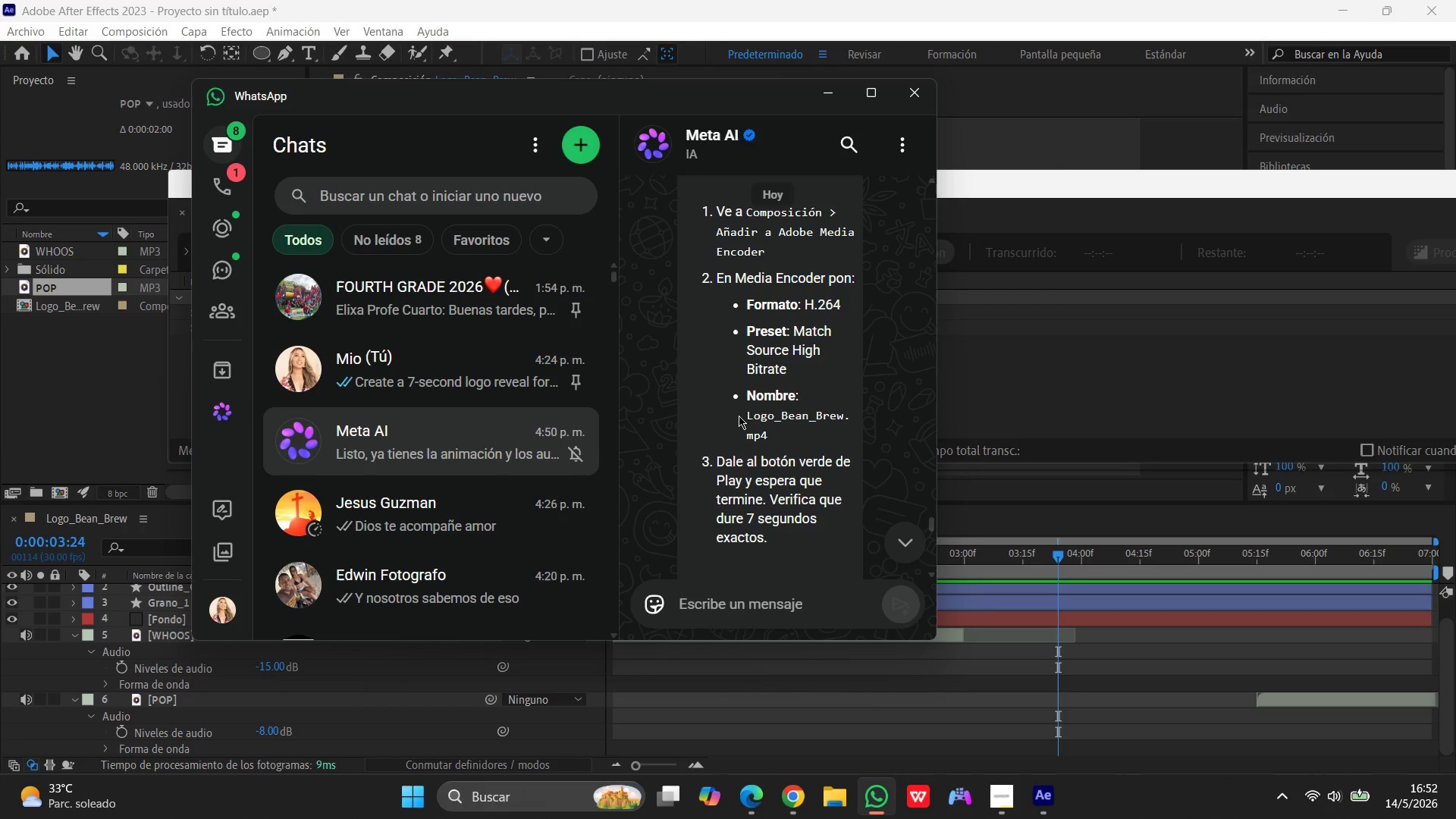 
left_click_drag(start_coordinate=[739, 412], to_coordinate=[849, 419])
 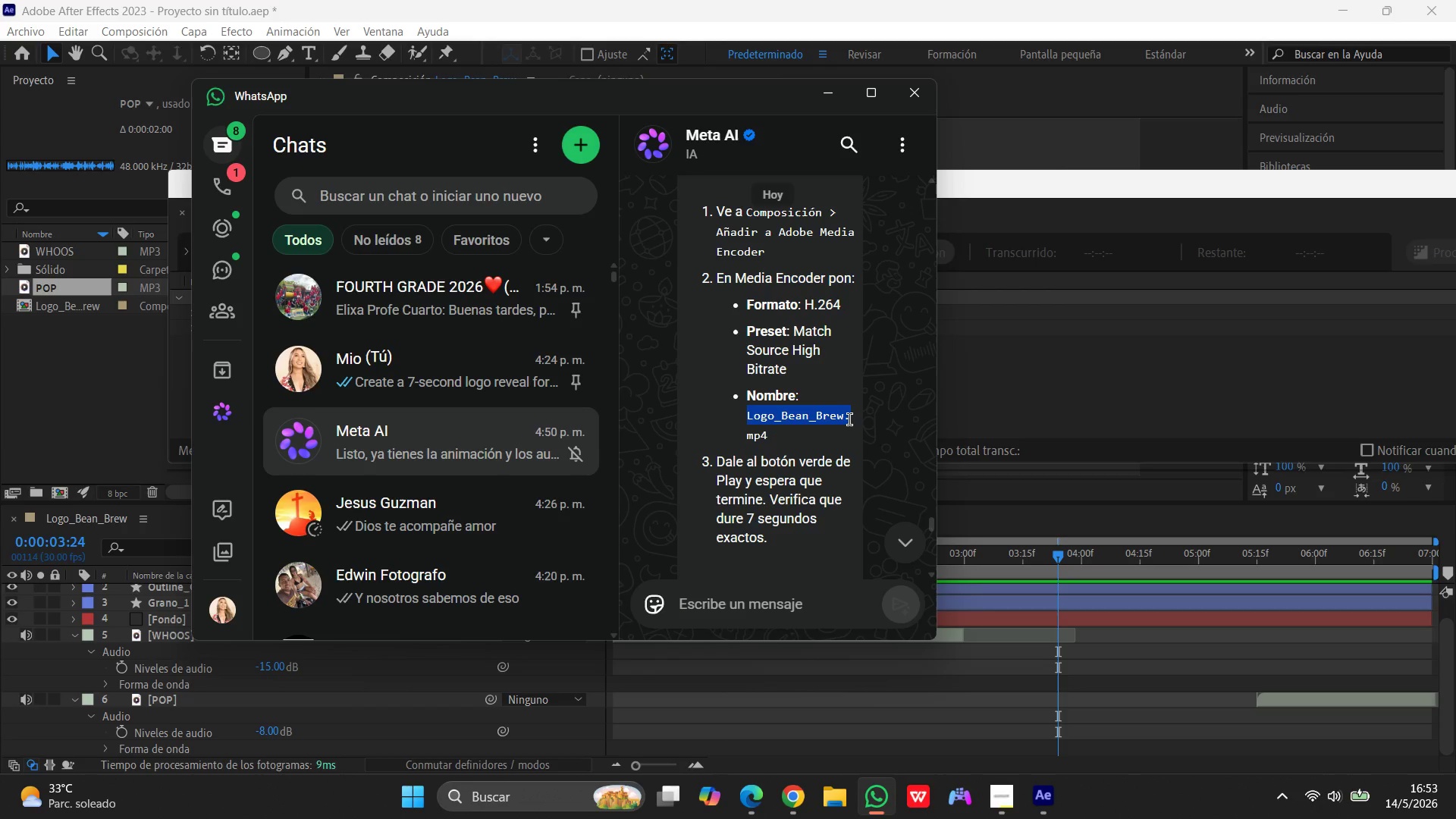 
key(Control+C)
 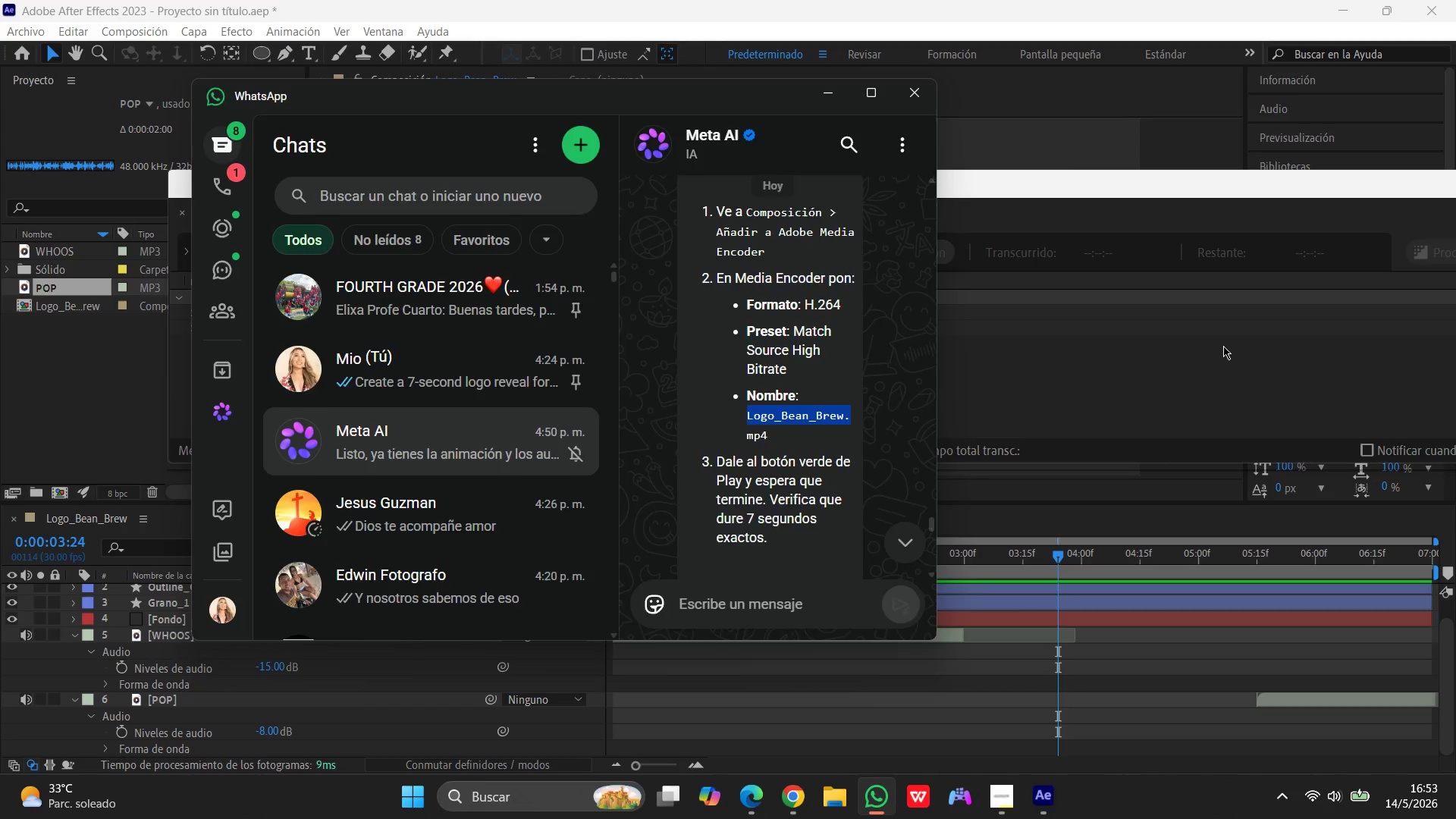 
left_click([1221, 346])
 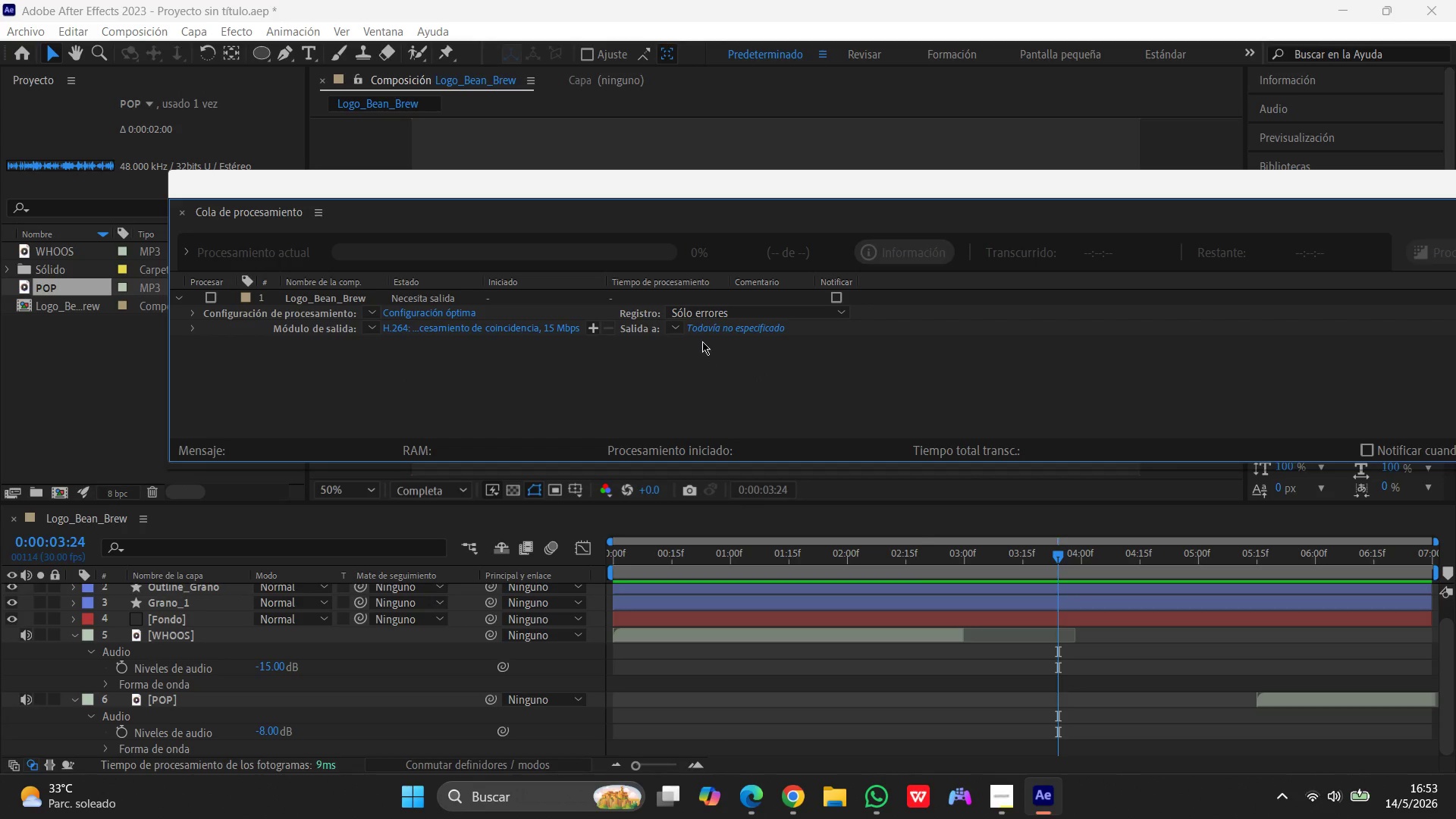 
left_click([721, 328])
 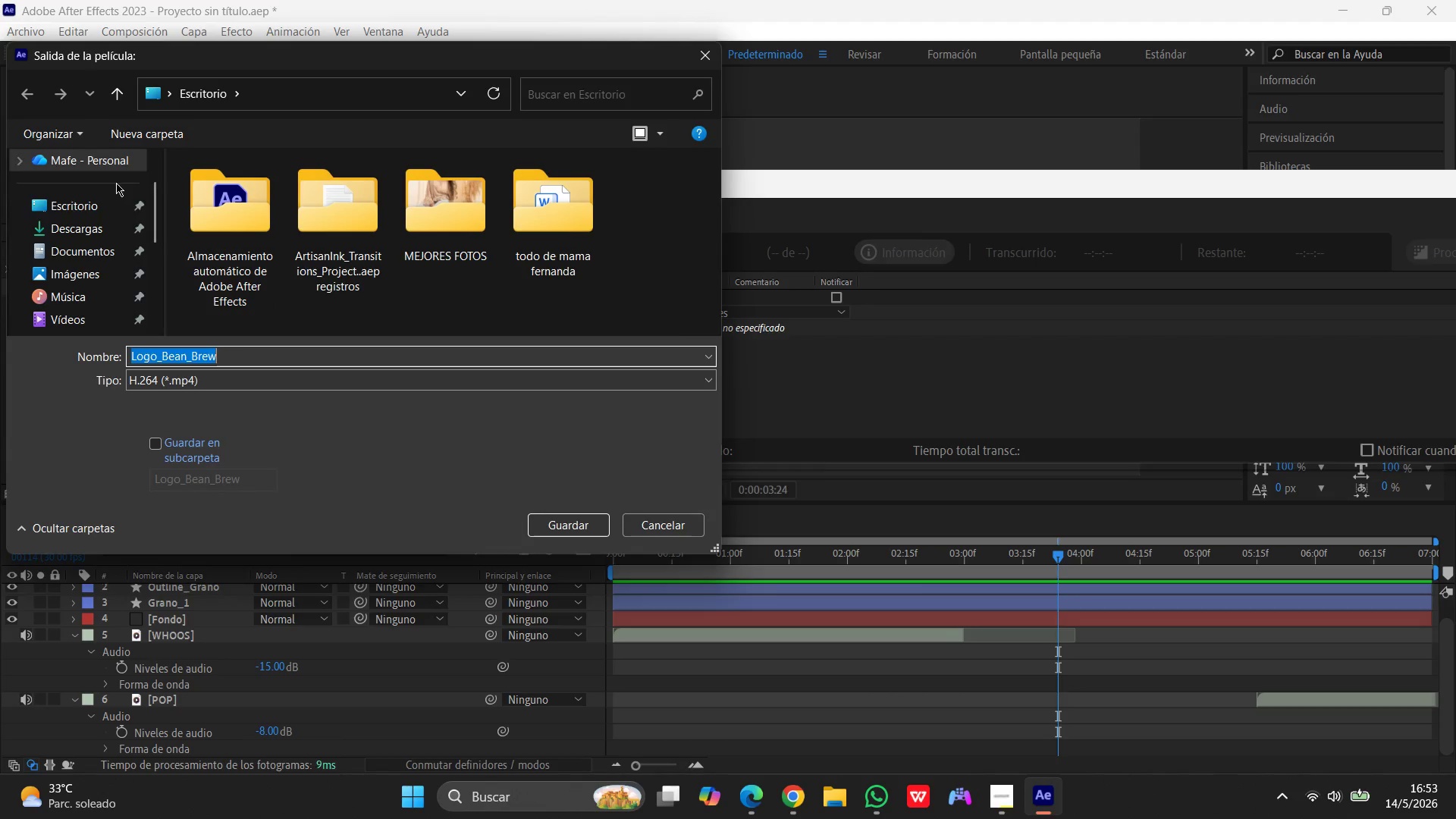 
left_click([80, 206])
 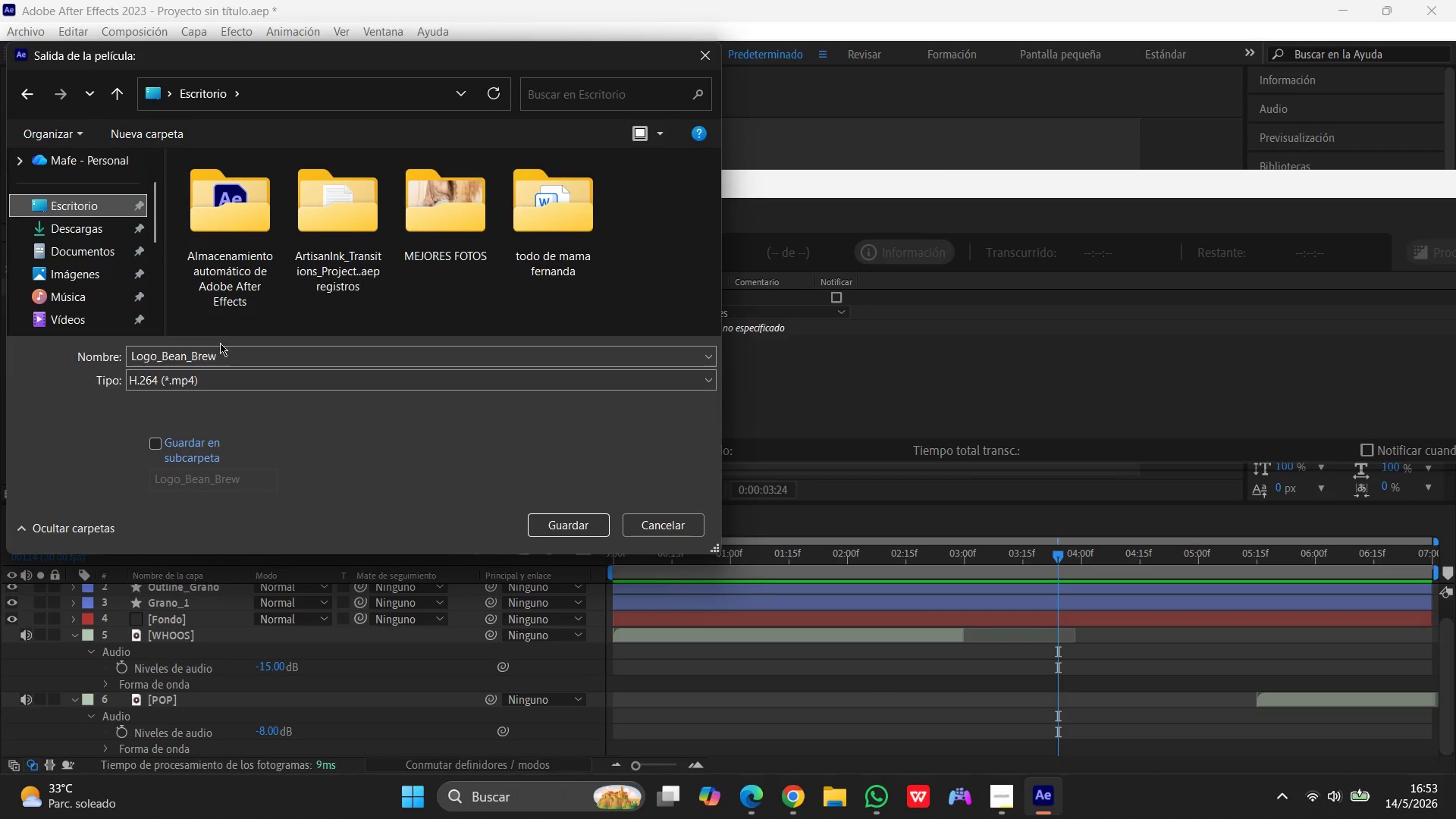 
left_click_drag(start_coordinate=[234, 355], to_coordinate=[50, 355])
 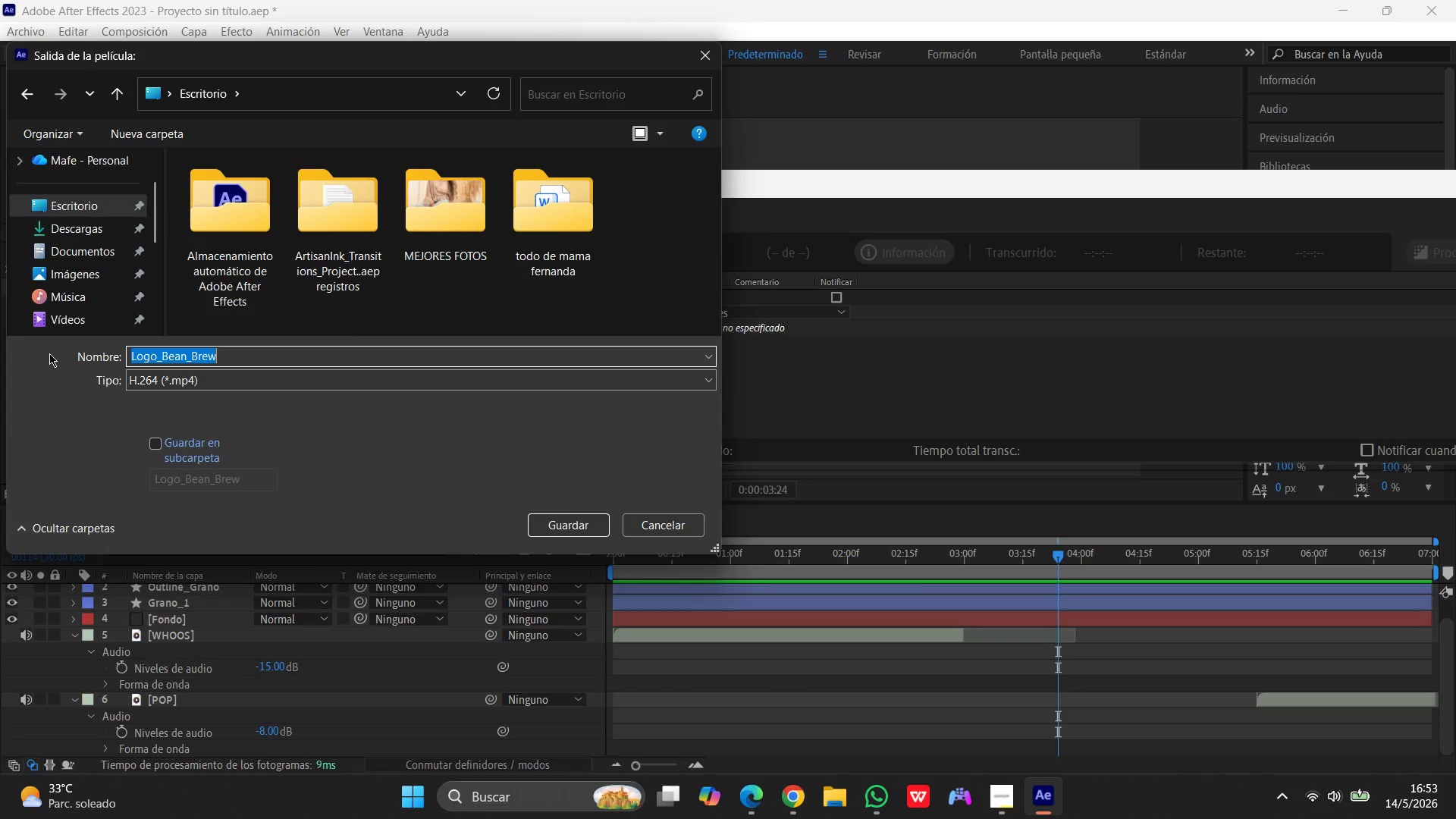 
key(Control+V)
 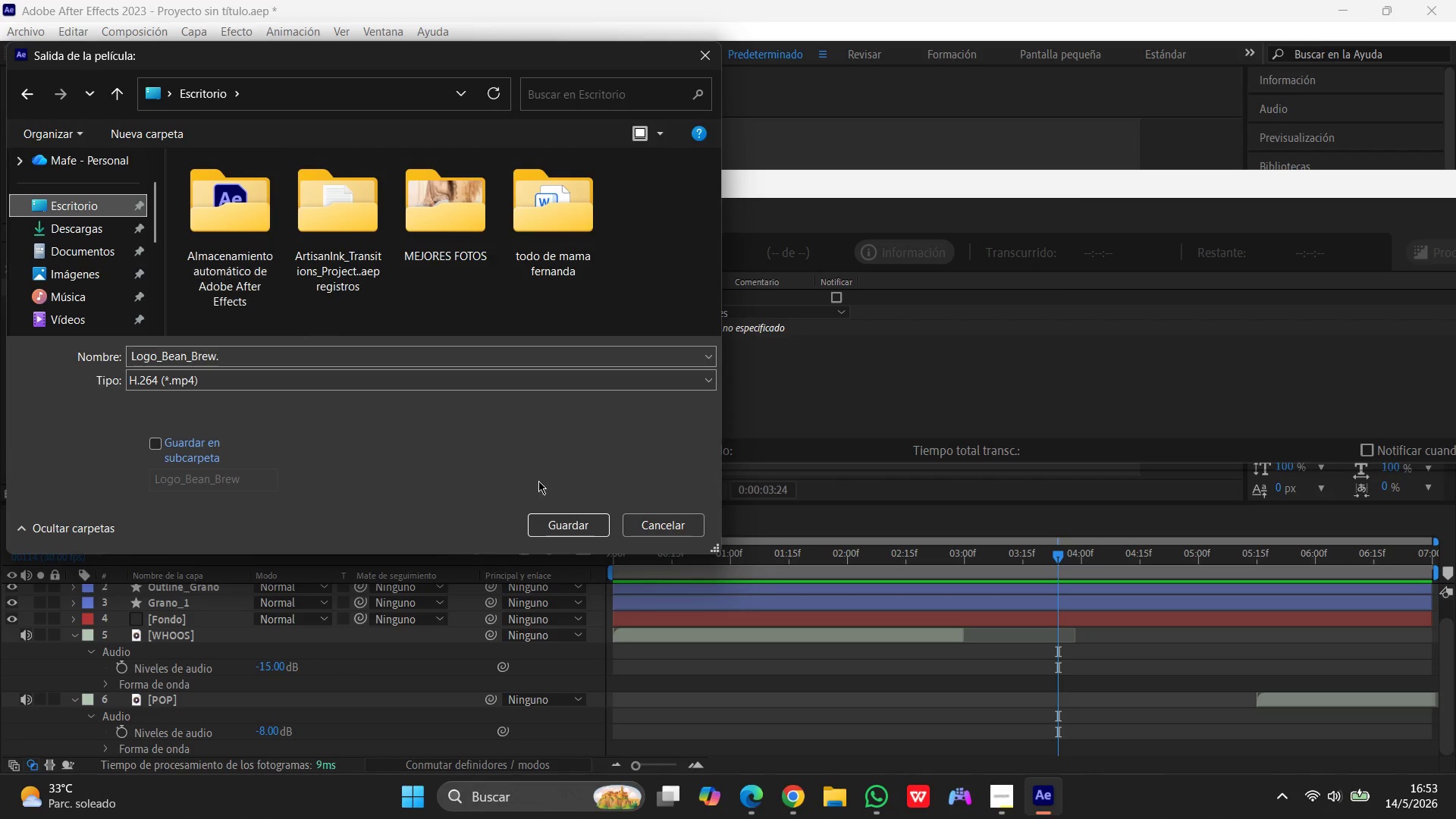 
left_click([579, 526])
 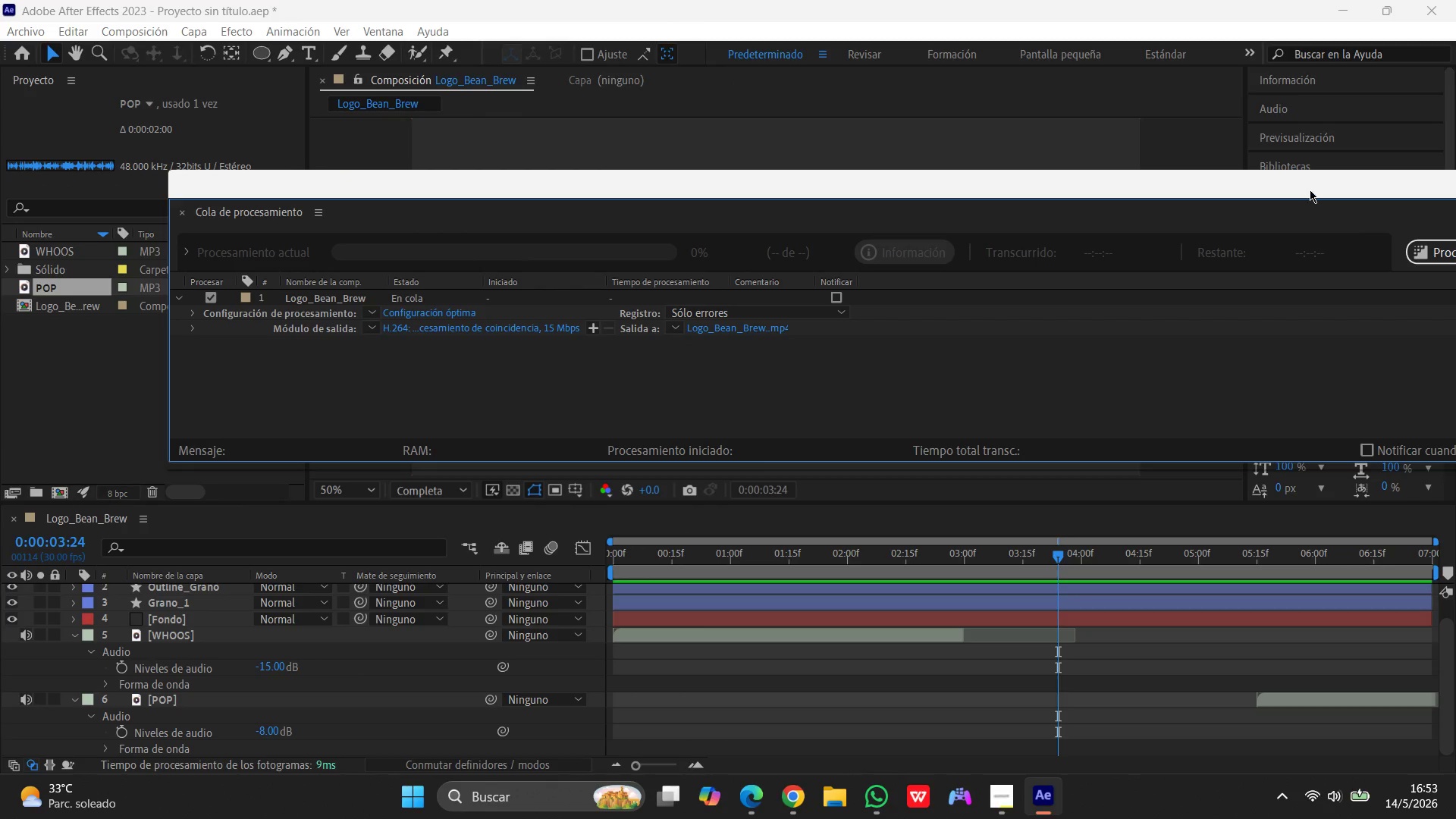 
left_click_drag(start_coordinate=[1315, 181], to_coordinate=[1131, 207])
 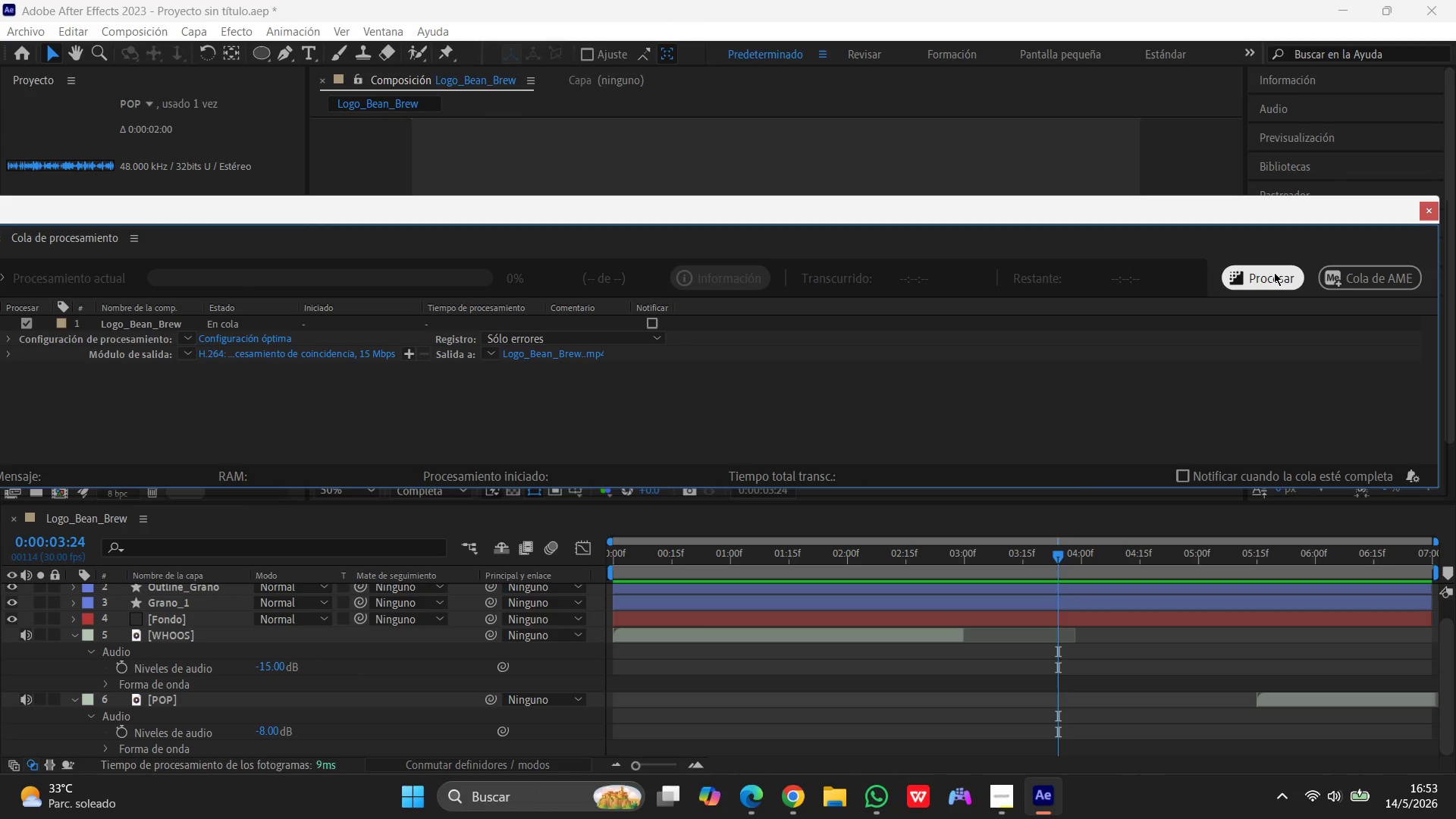 
left_click([1272, 278])
 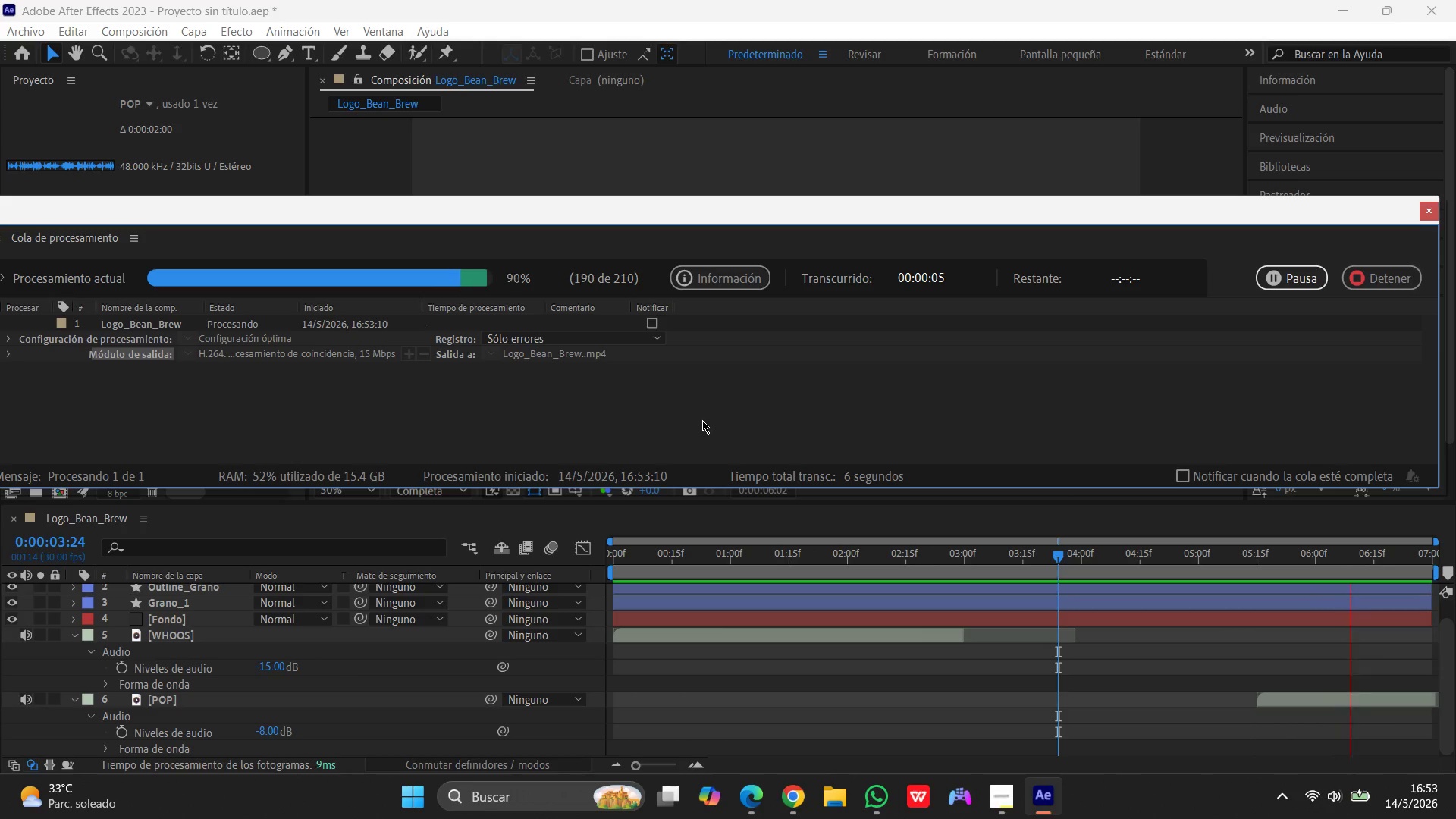 
wait(7.92)
 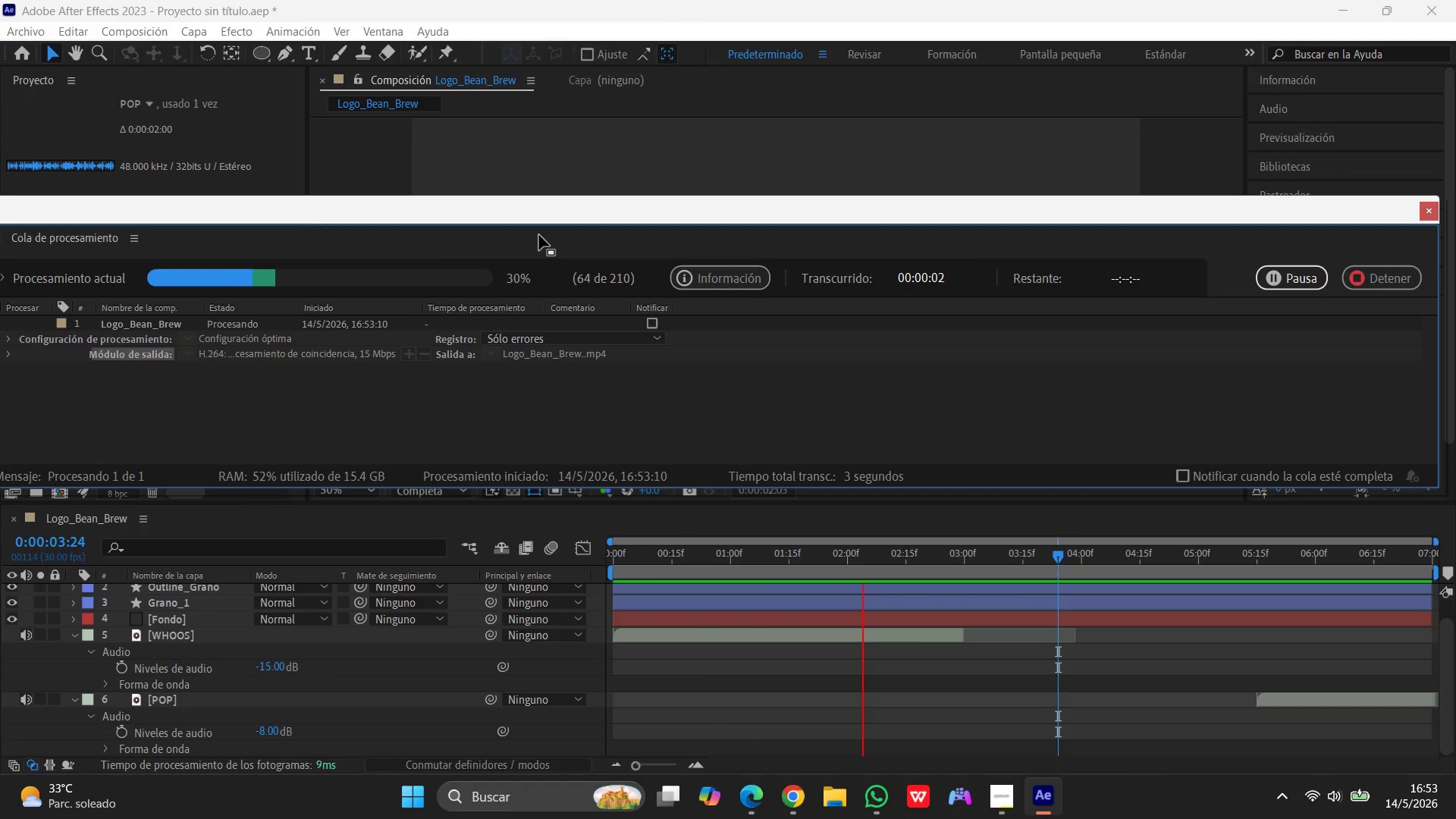 
left_click([1428, 218])
 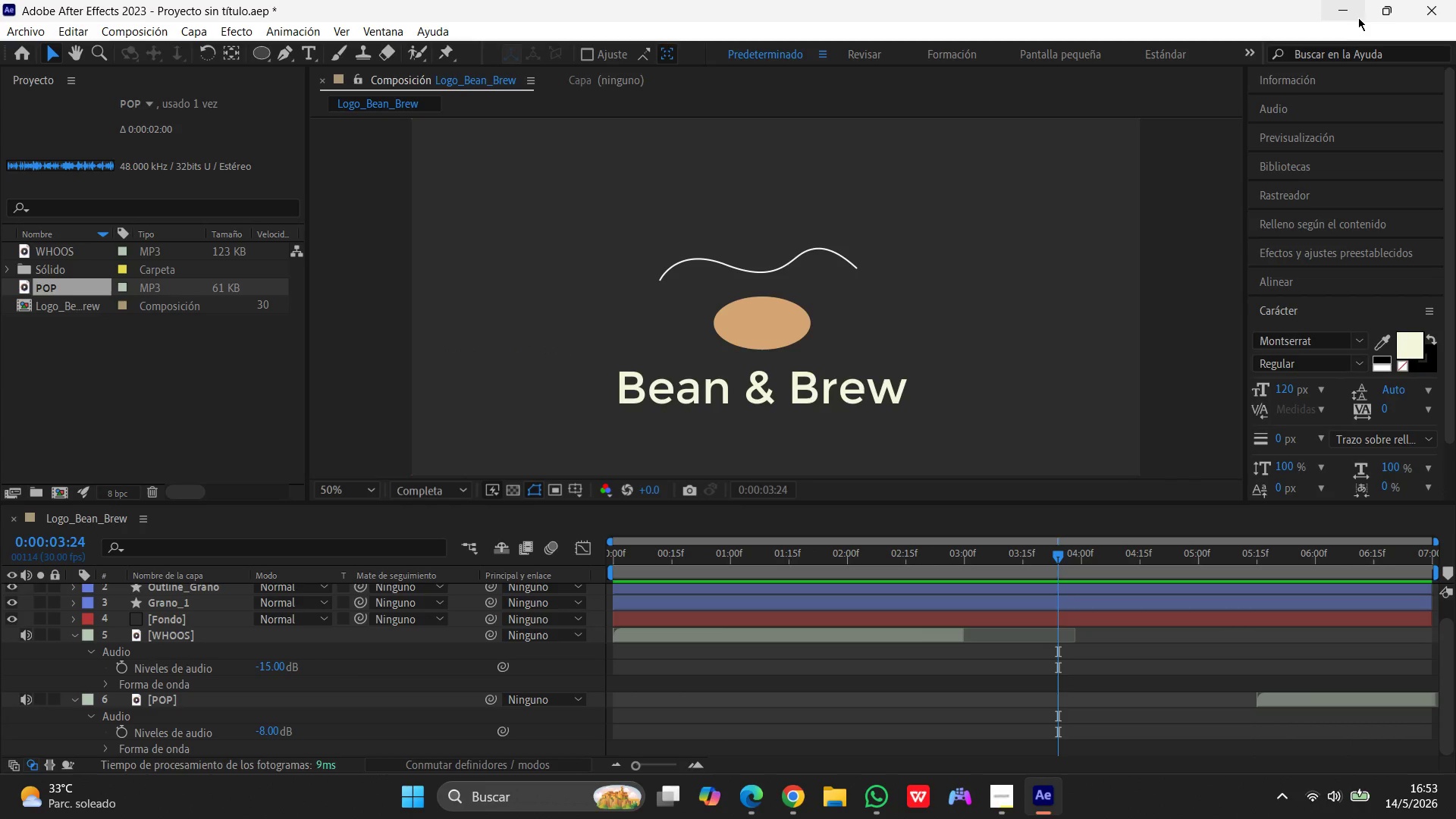 
left_click([1348, 17])
 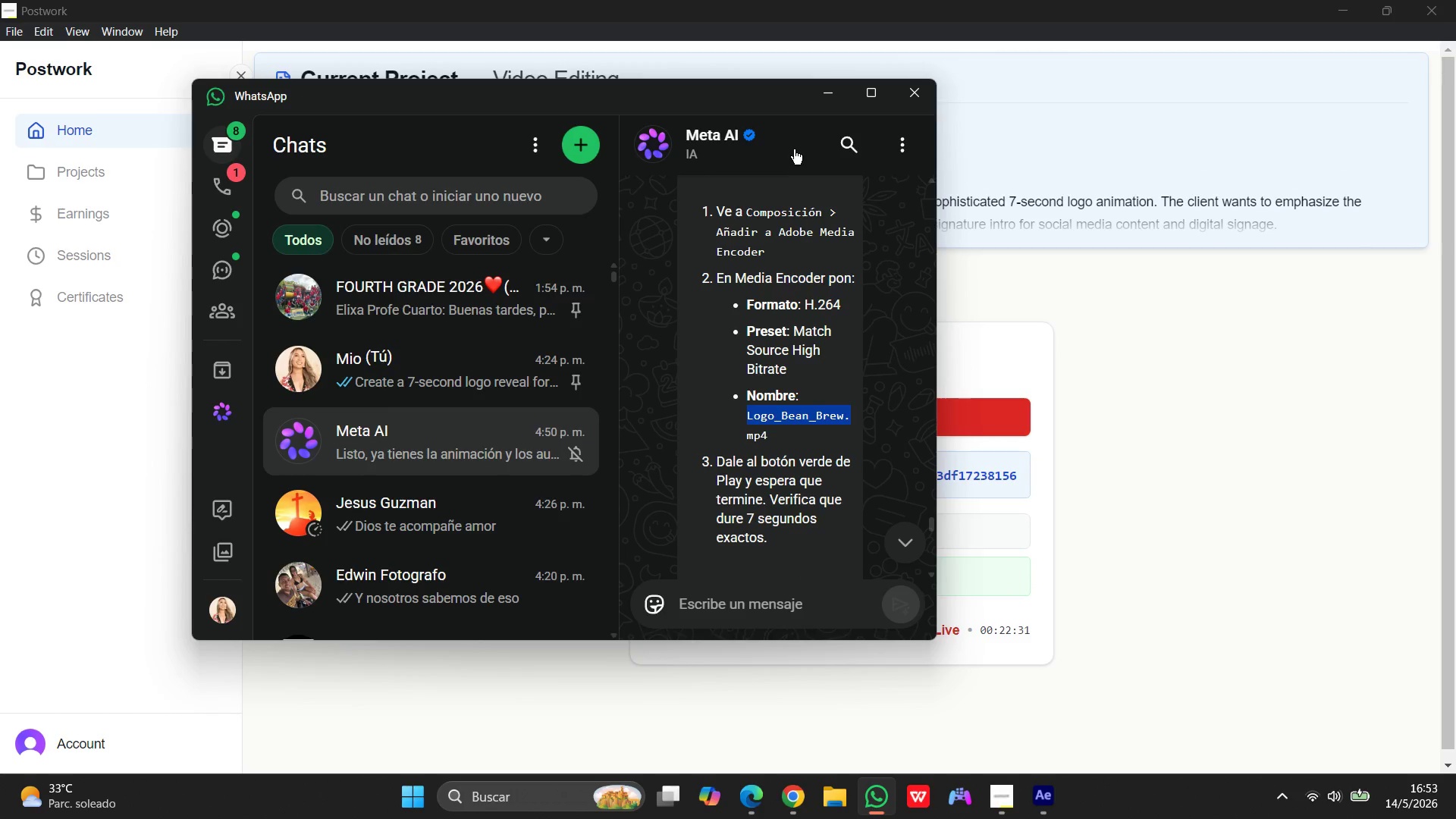 
left_click([815, 102])